 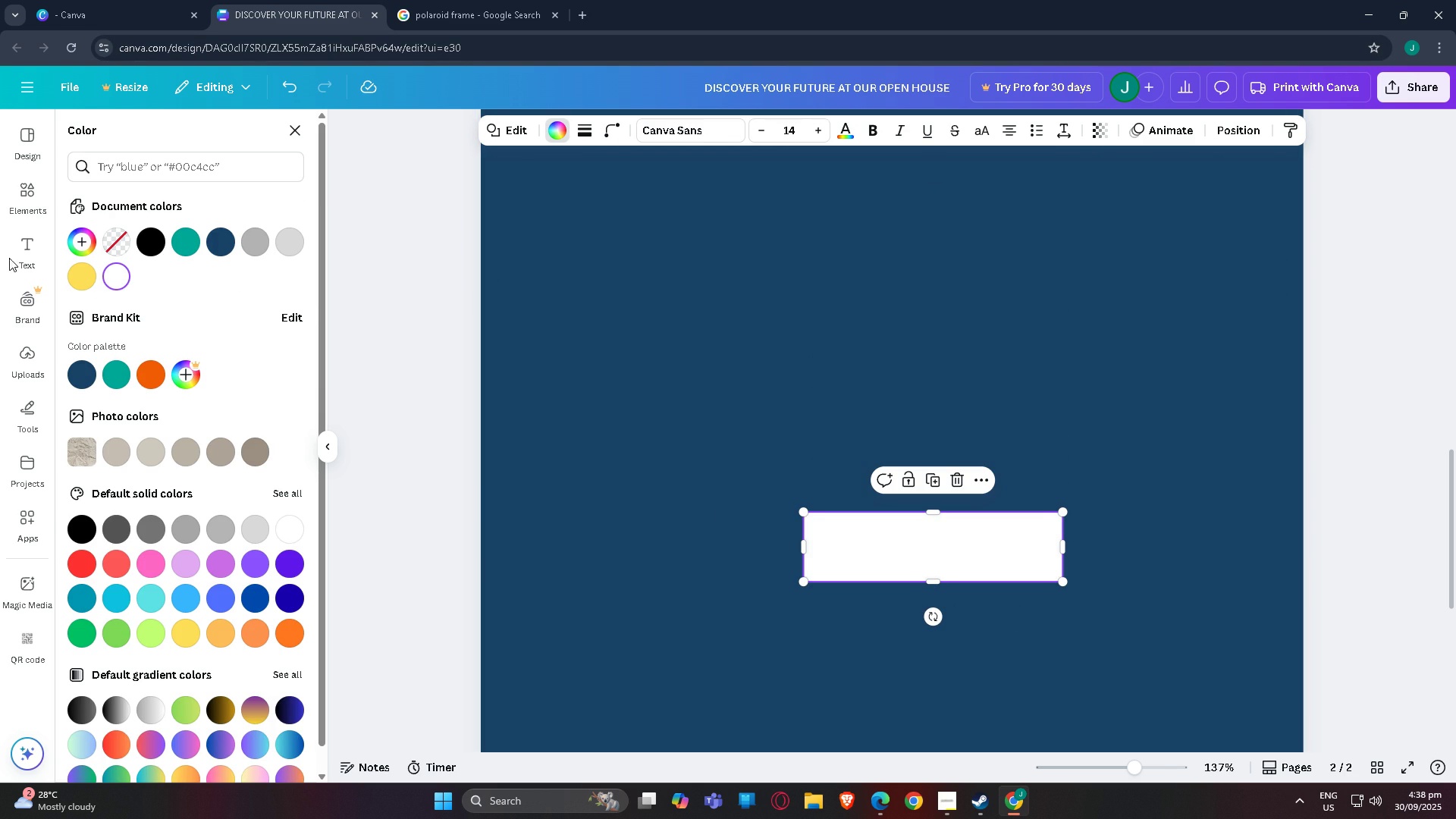 
left_click([31, 173])
 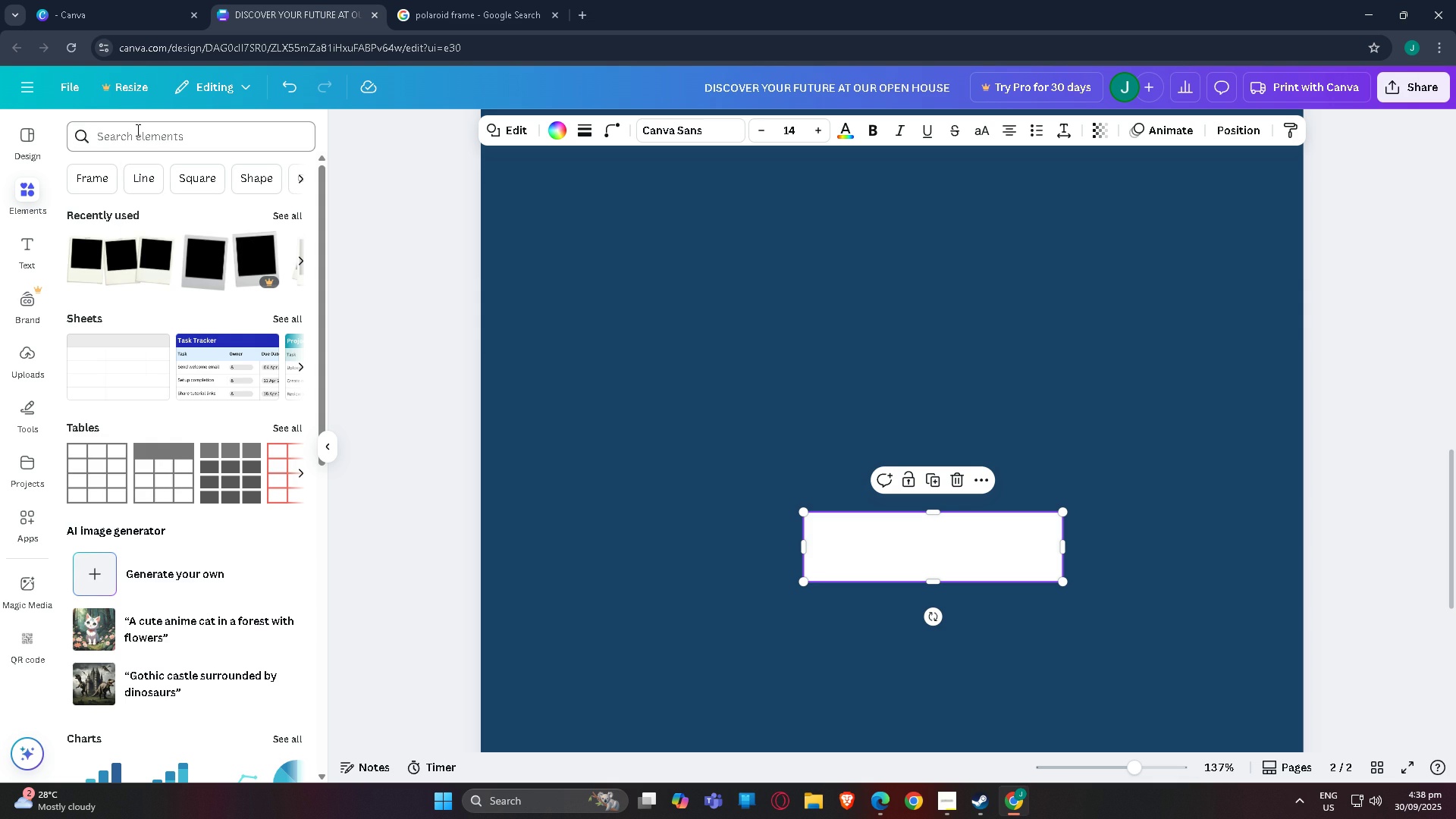 
left_click([136, 127])
 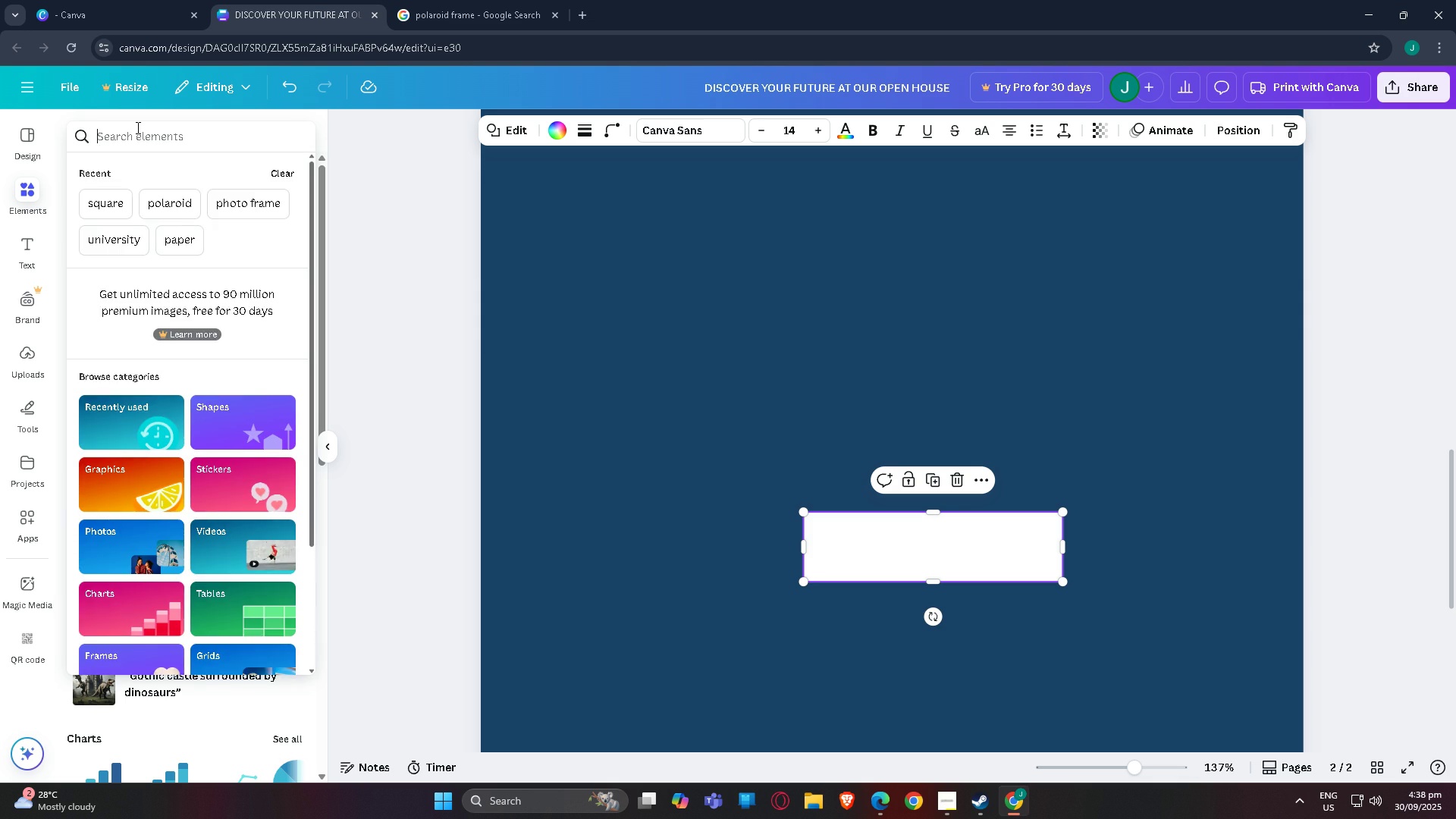 
type(sqay)
key(Backspace)
type(yu)
key(Backspace)
key(Backspace)
type(iu)
key(Backspace)
key(Backspace)
type(u)
key(Backspace)
 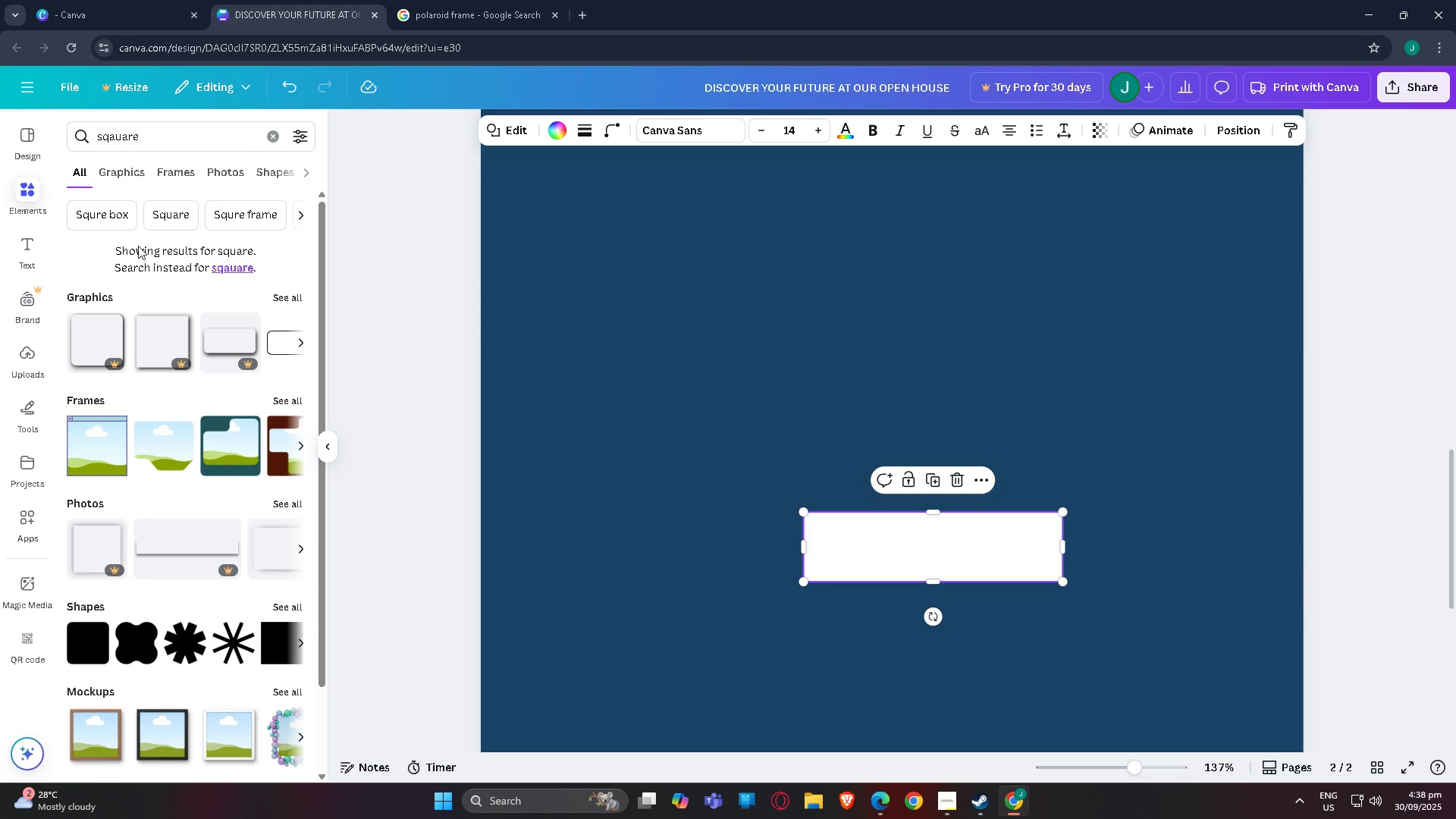 
wait(5.43)
 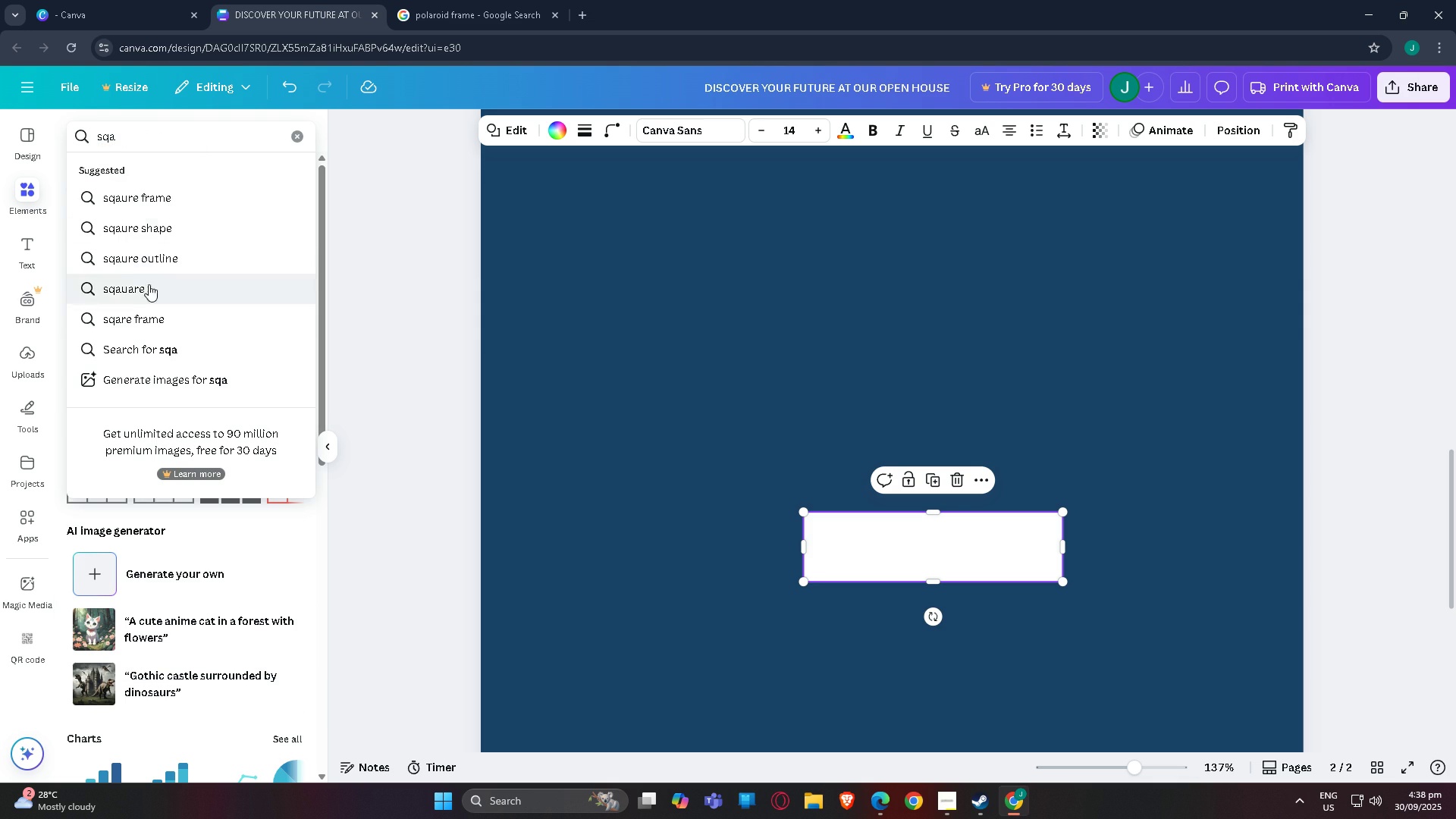 
left_click([118, 178])
 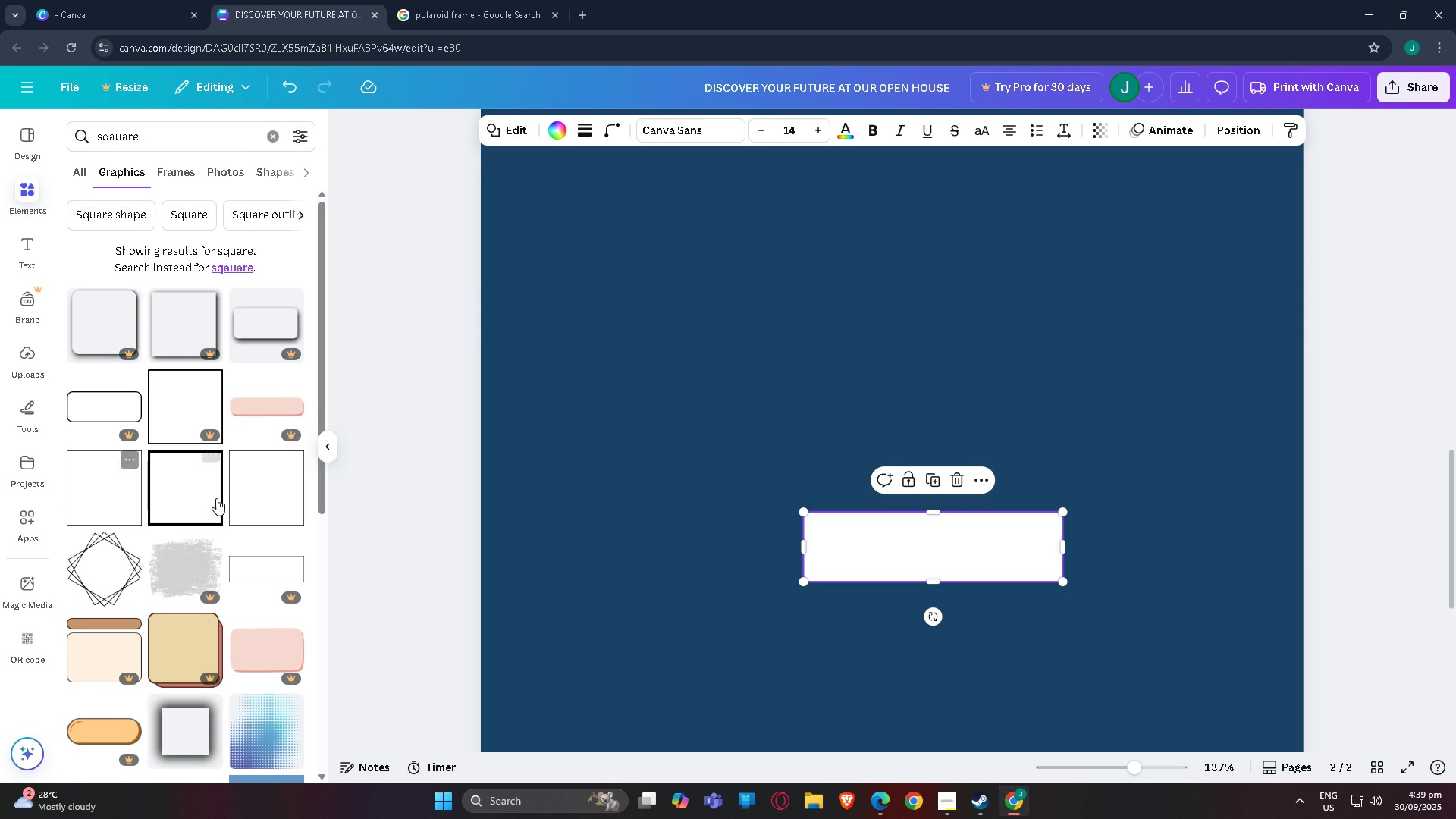 
mouse_move([182, 475])
 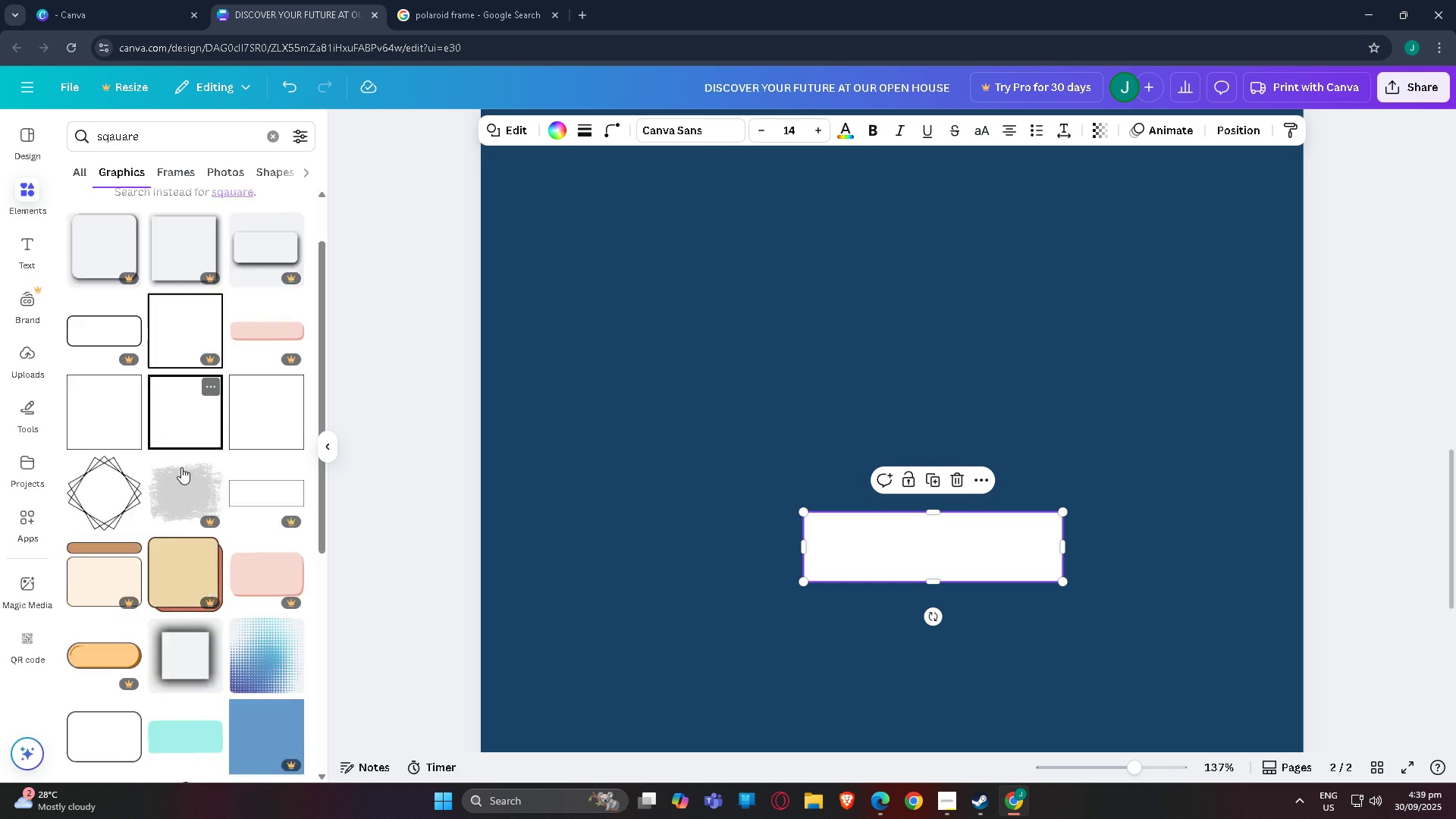 
scroll: coordinate [181, 467], scroll_direction: down, amount: 4.0
 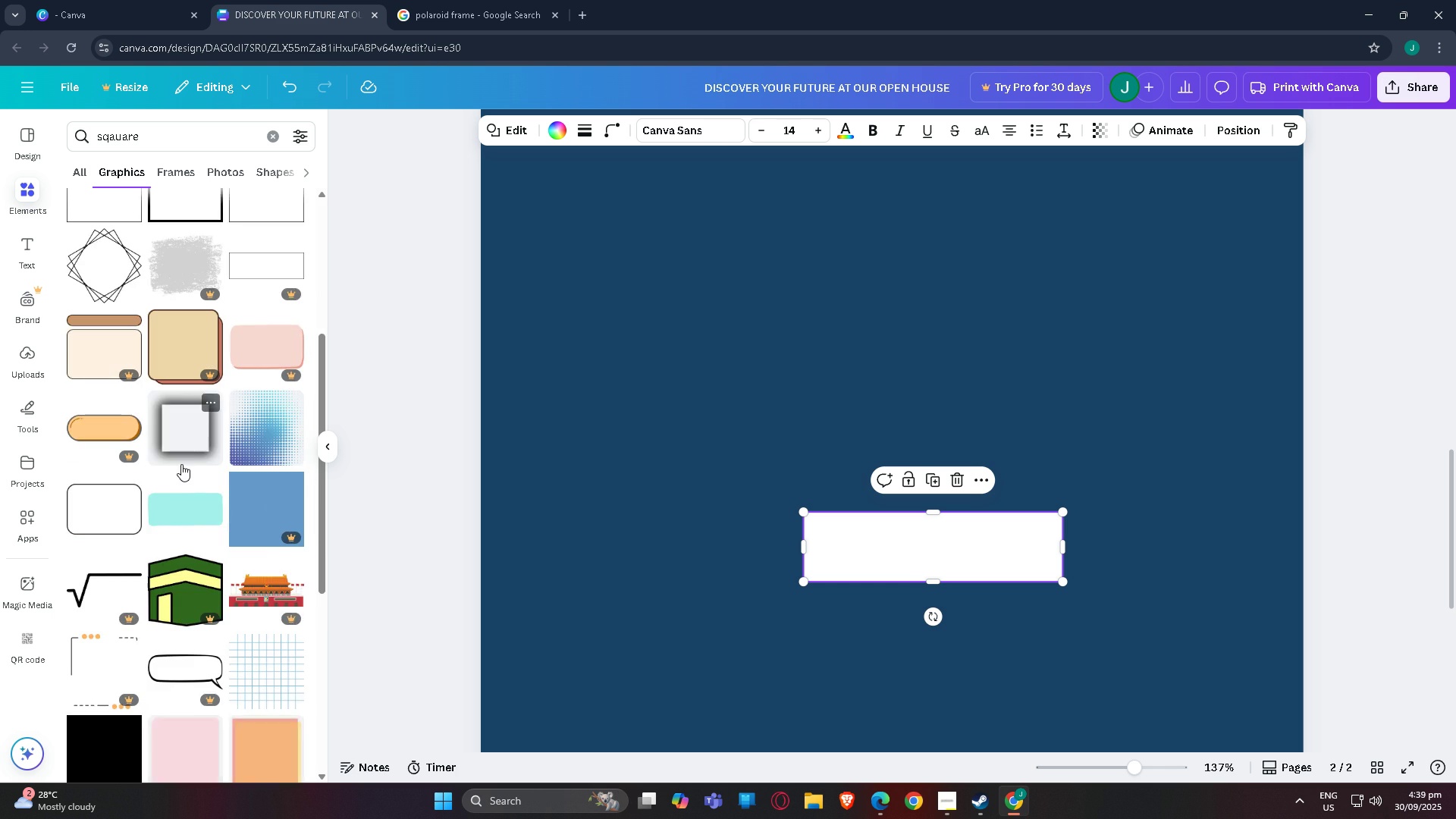 
scroll: coordinate [181, 451], scroll_direction: up, amount: 4.0
 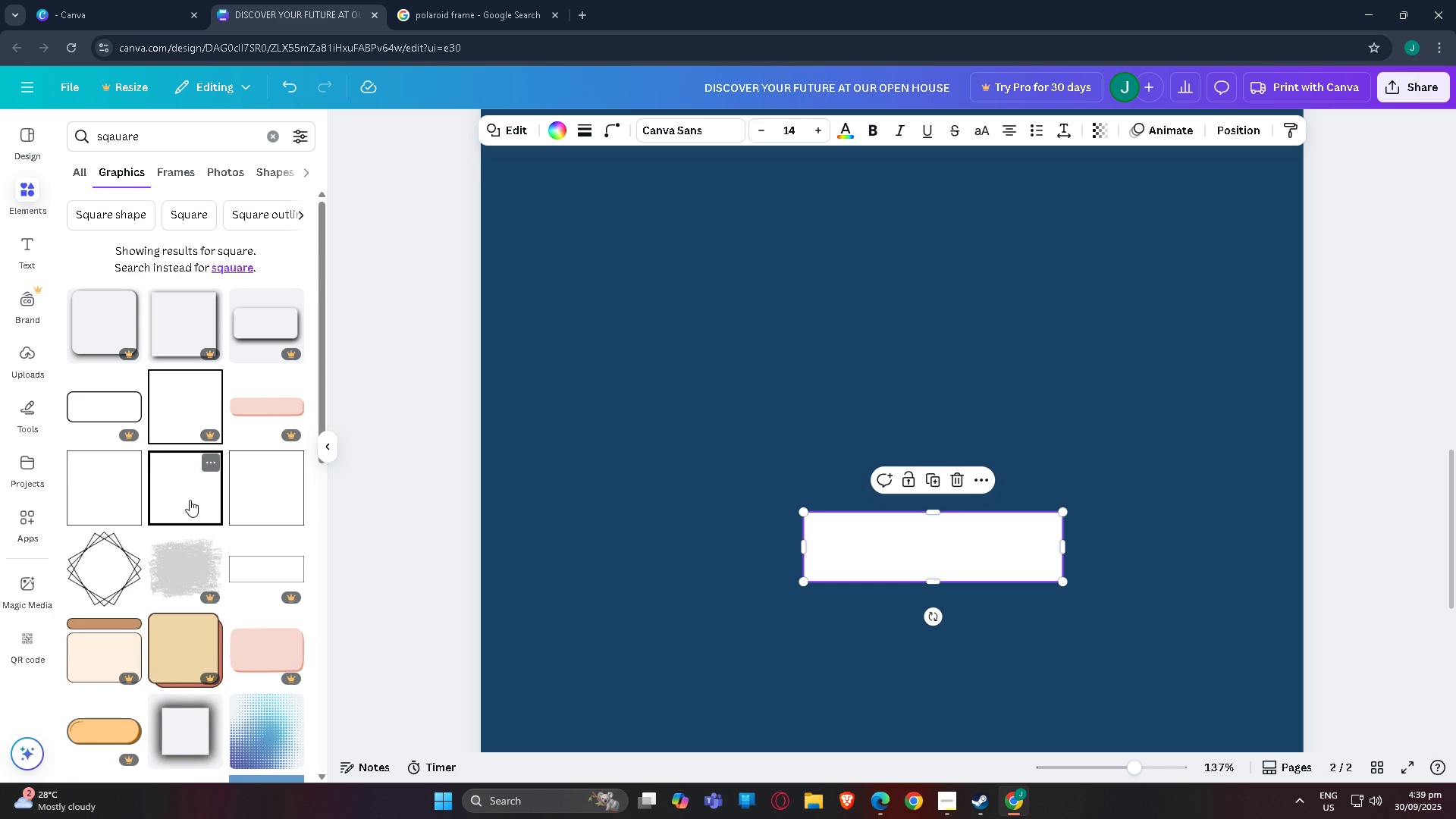 
left_click([180, 492])